 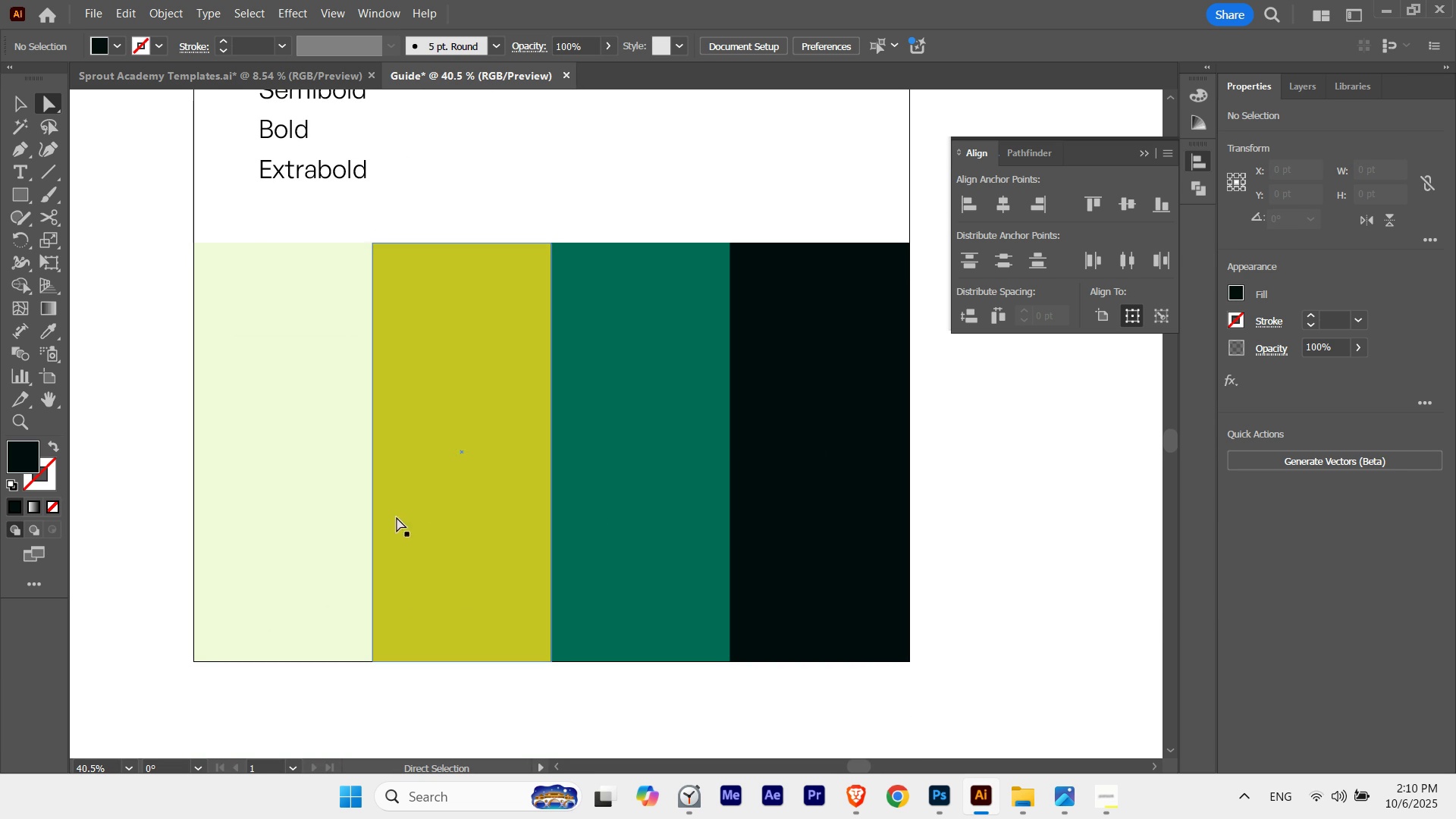 
left_click([327, 513])
 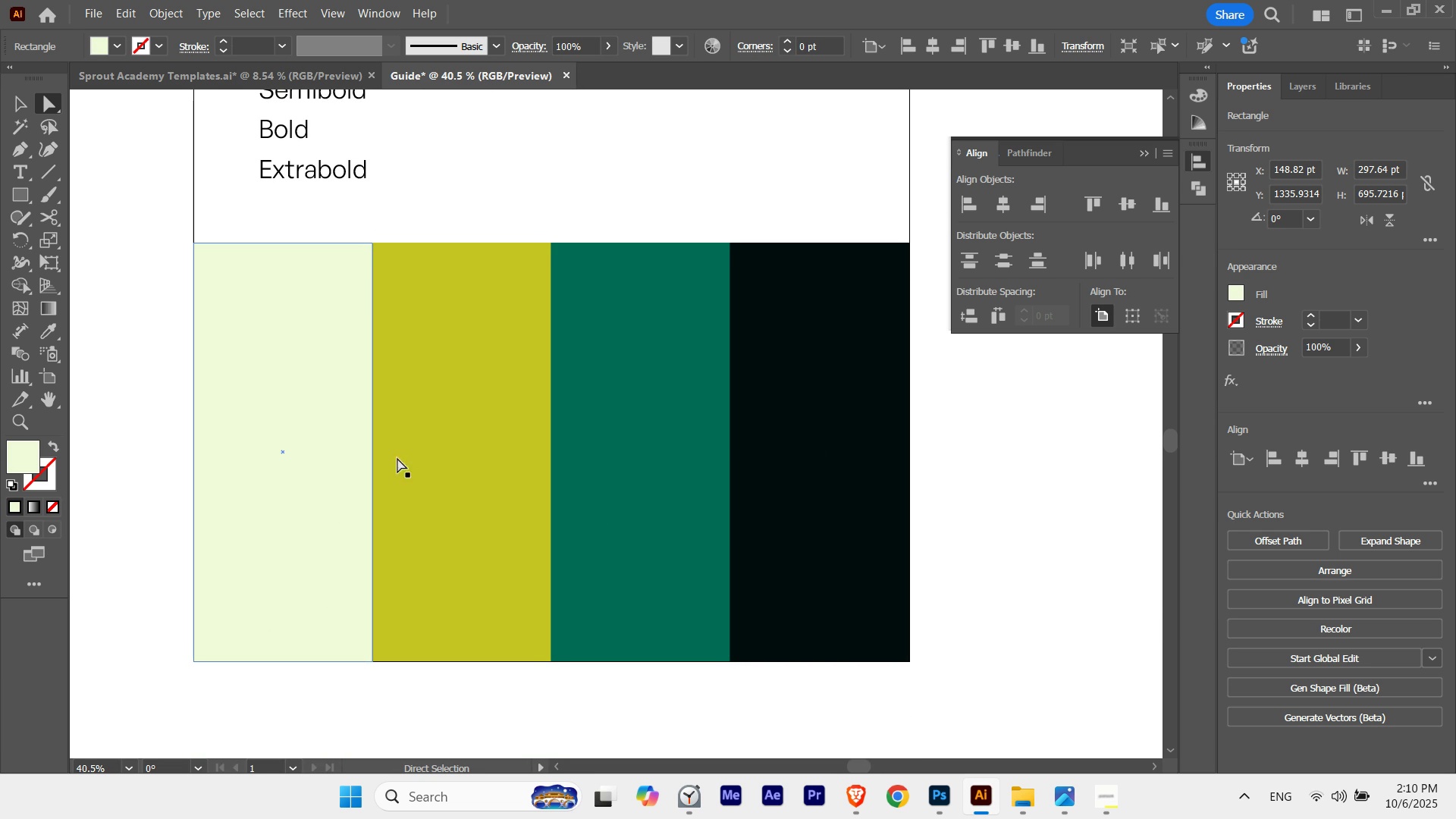 
wait(5.15)
 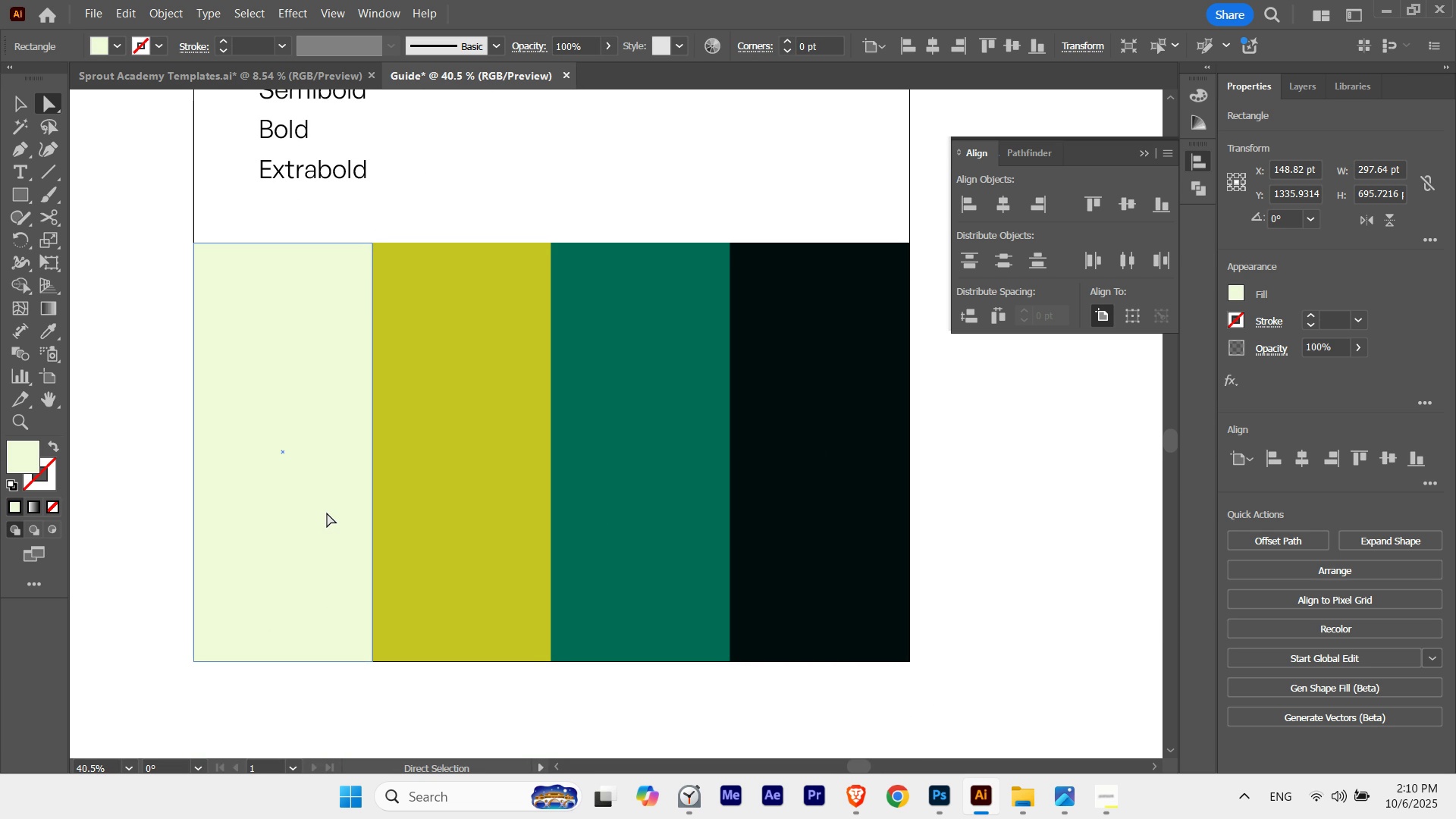 
left_click([1188, 99])
 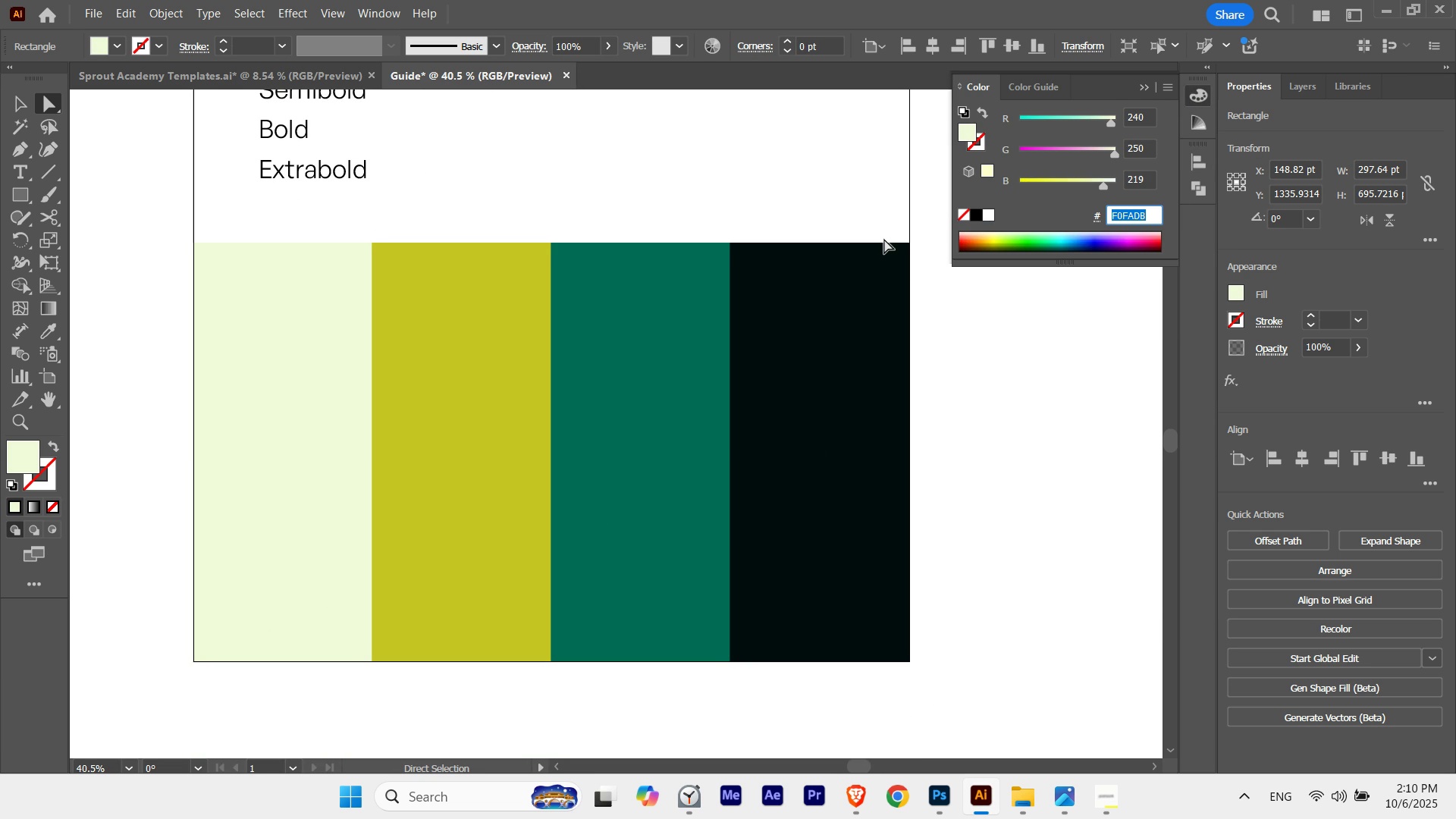 
key(Control+ControlLeft)
 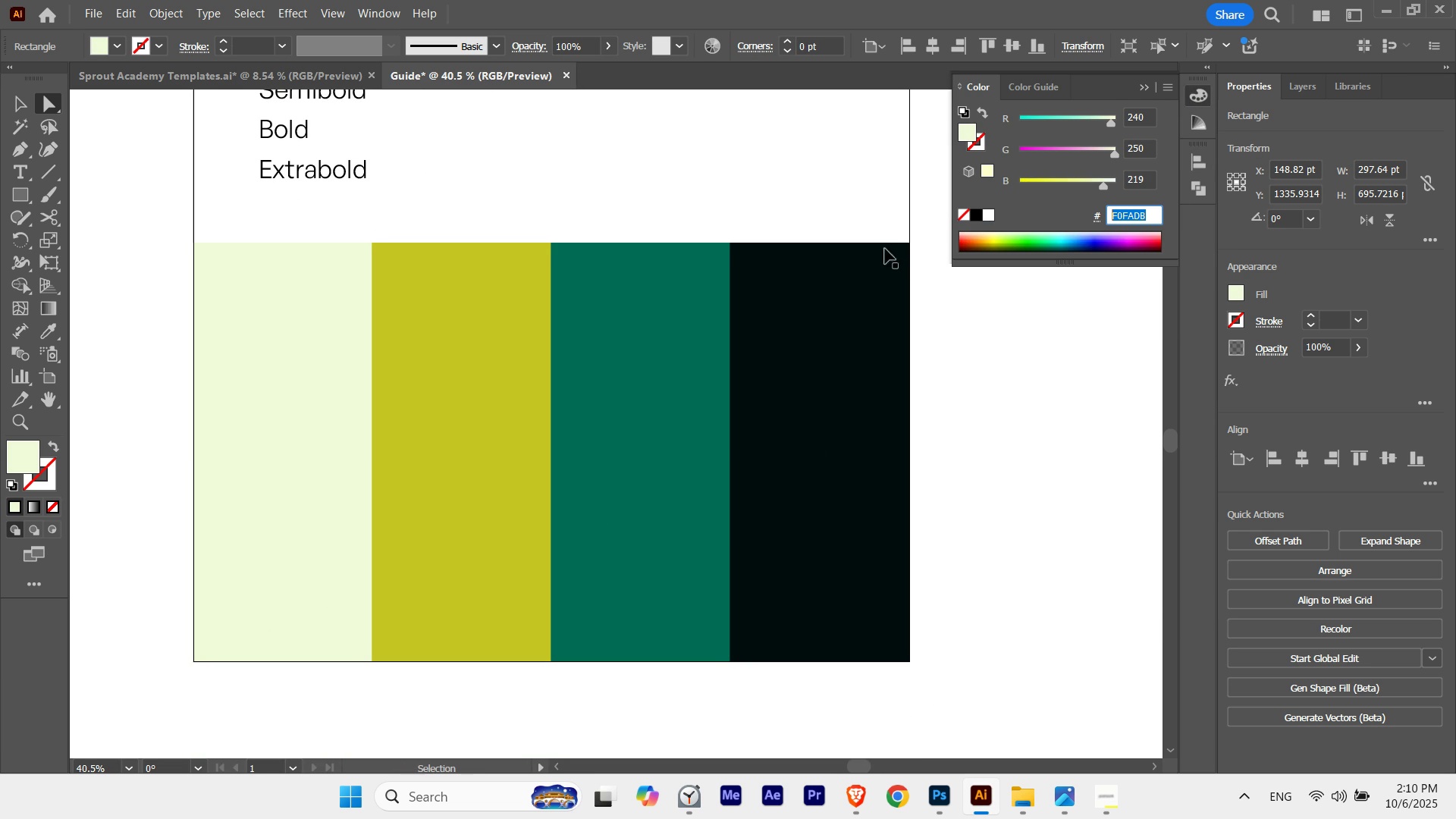 
key(Control+C)
 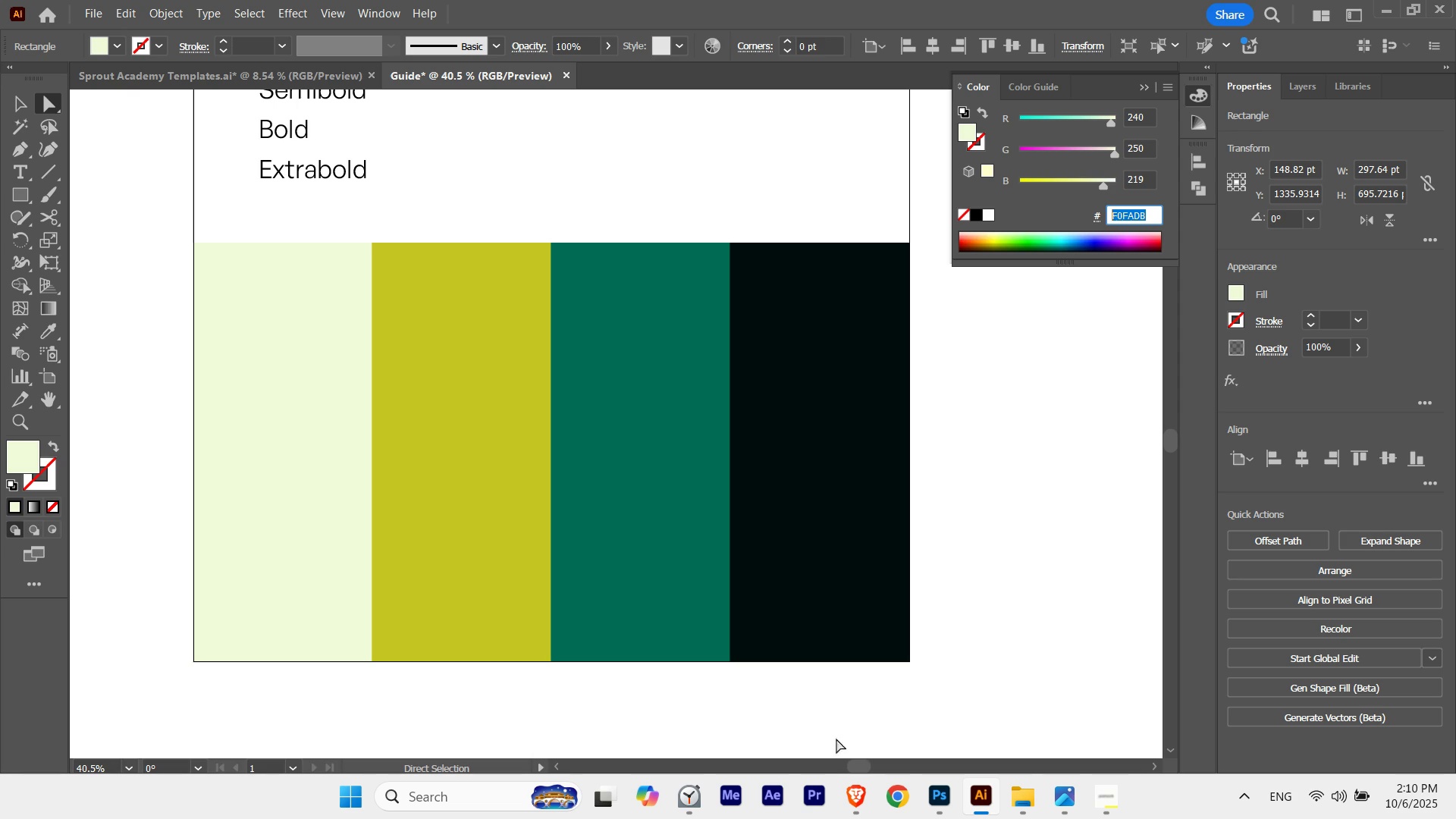 
left_click([855, 792])
 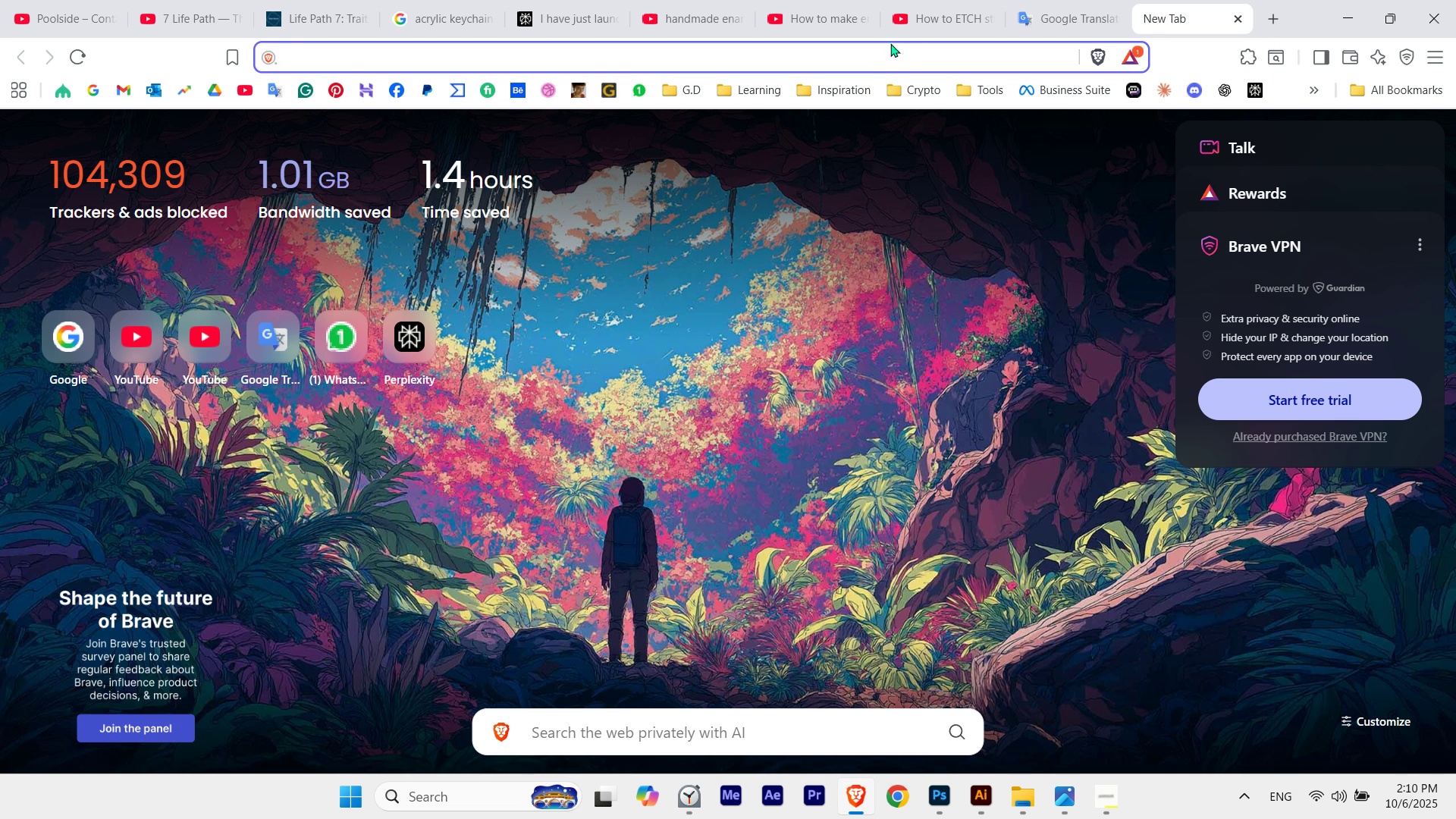 
left_click([872, 57])
 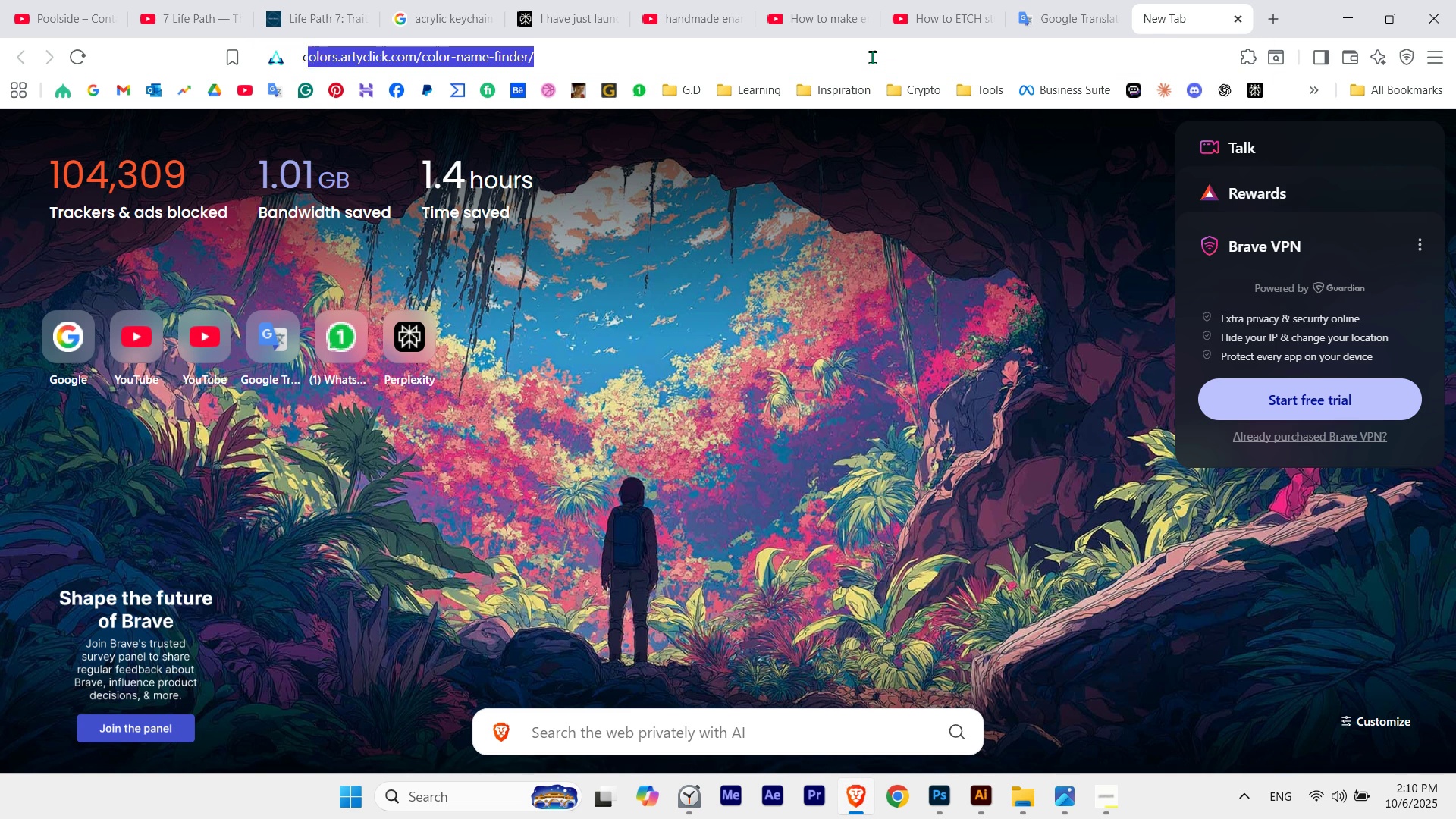 
type(colo)
 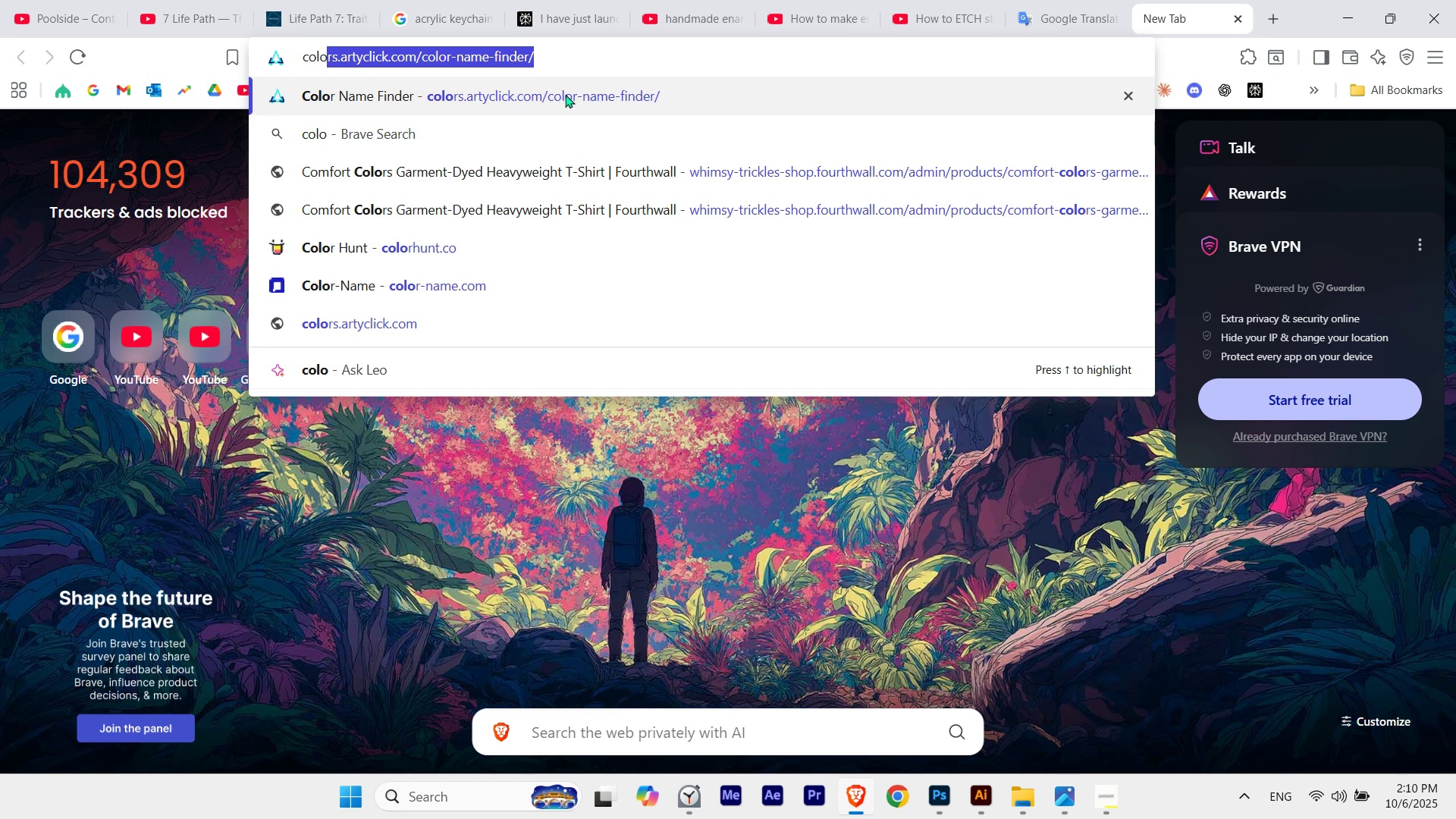 
left_click([435, 280])
 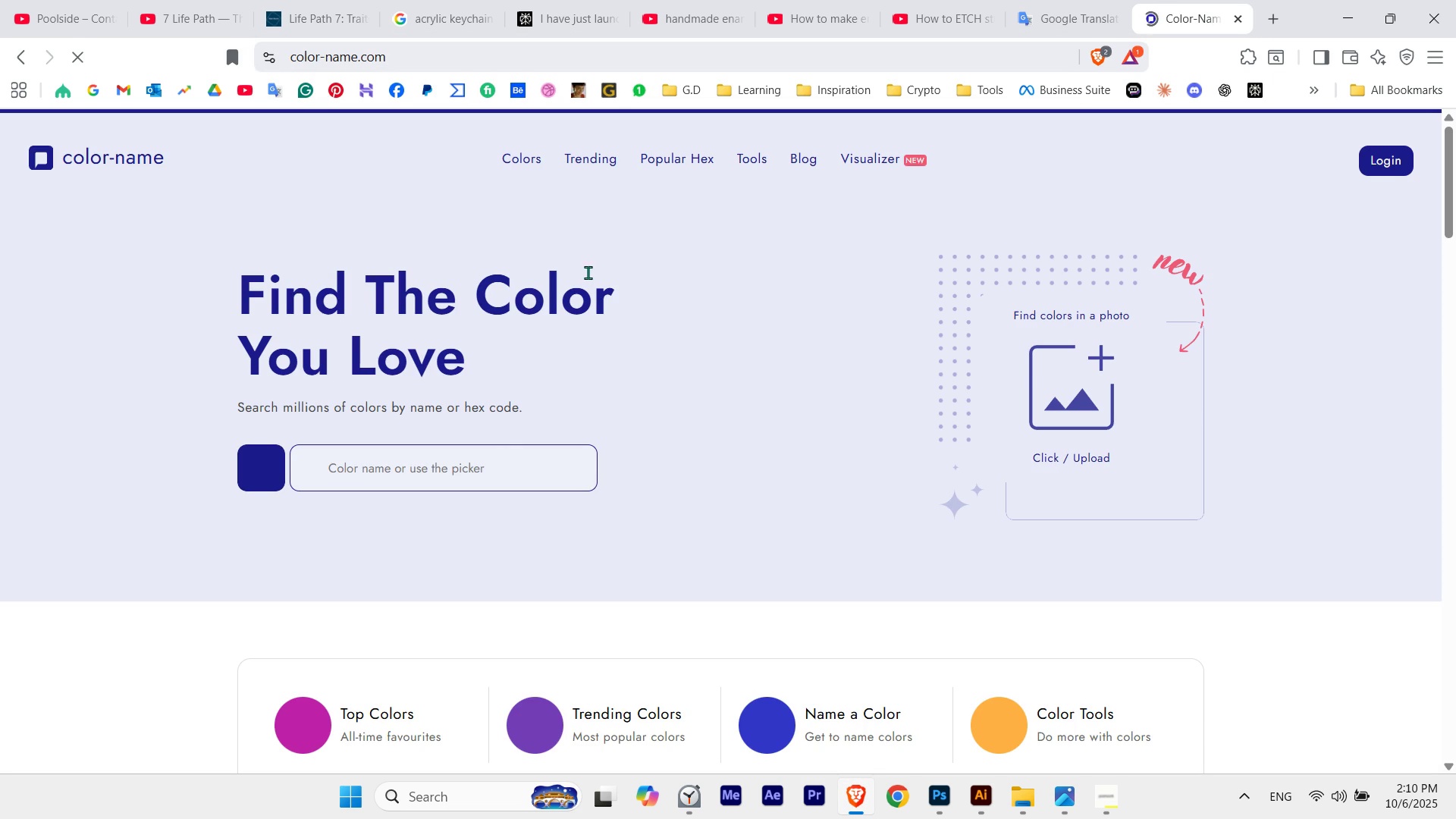 
left_click([463, 475])
 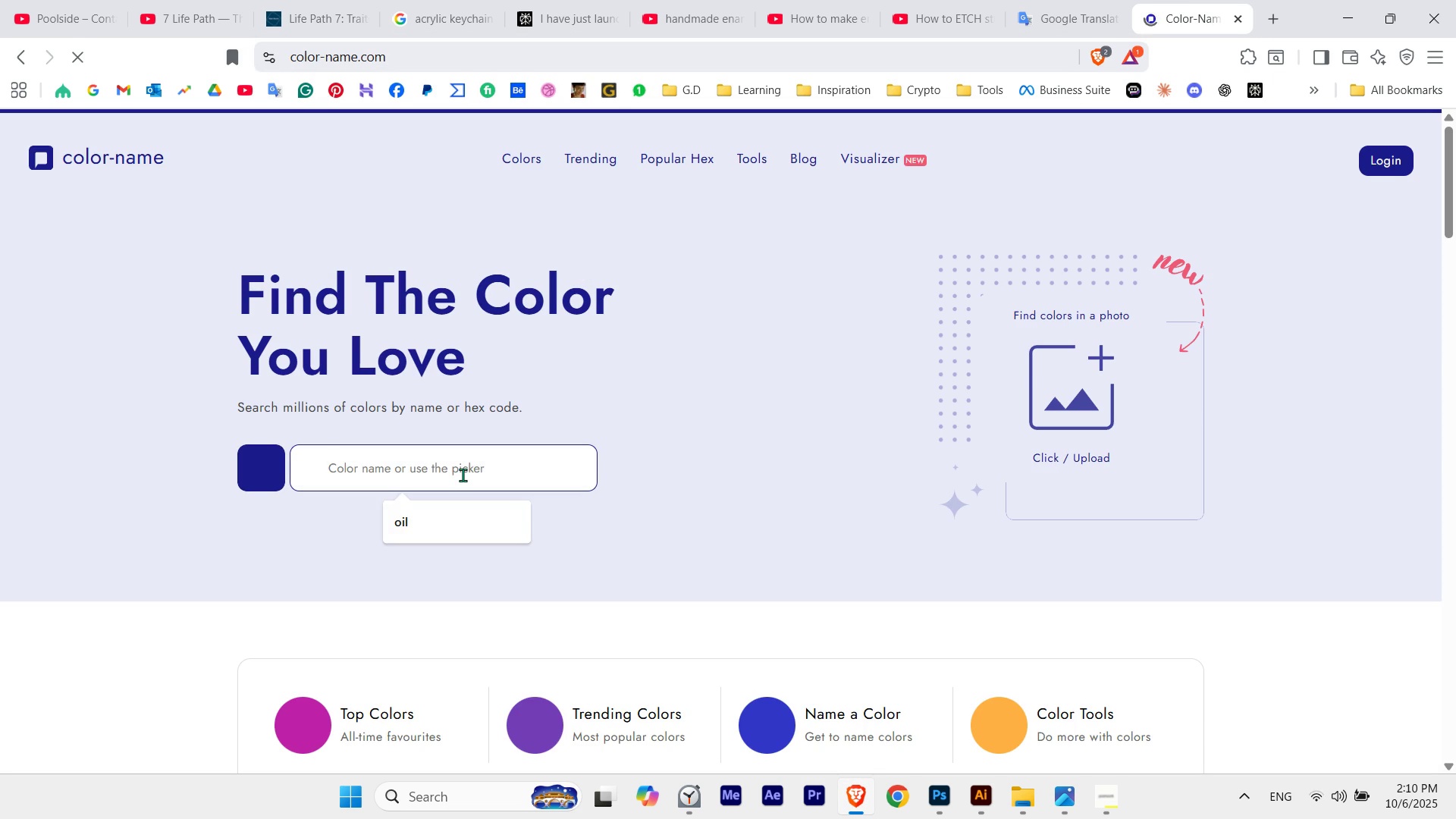 
key(Control+ControlLeft)
 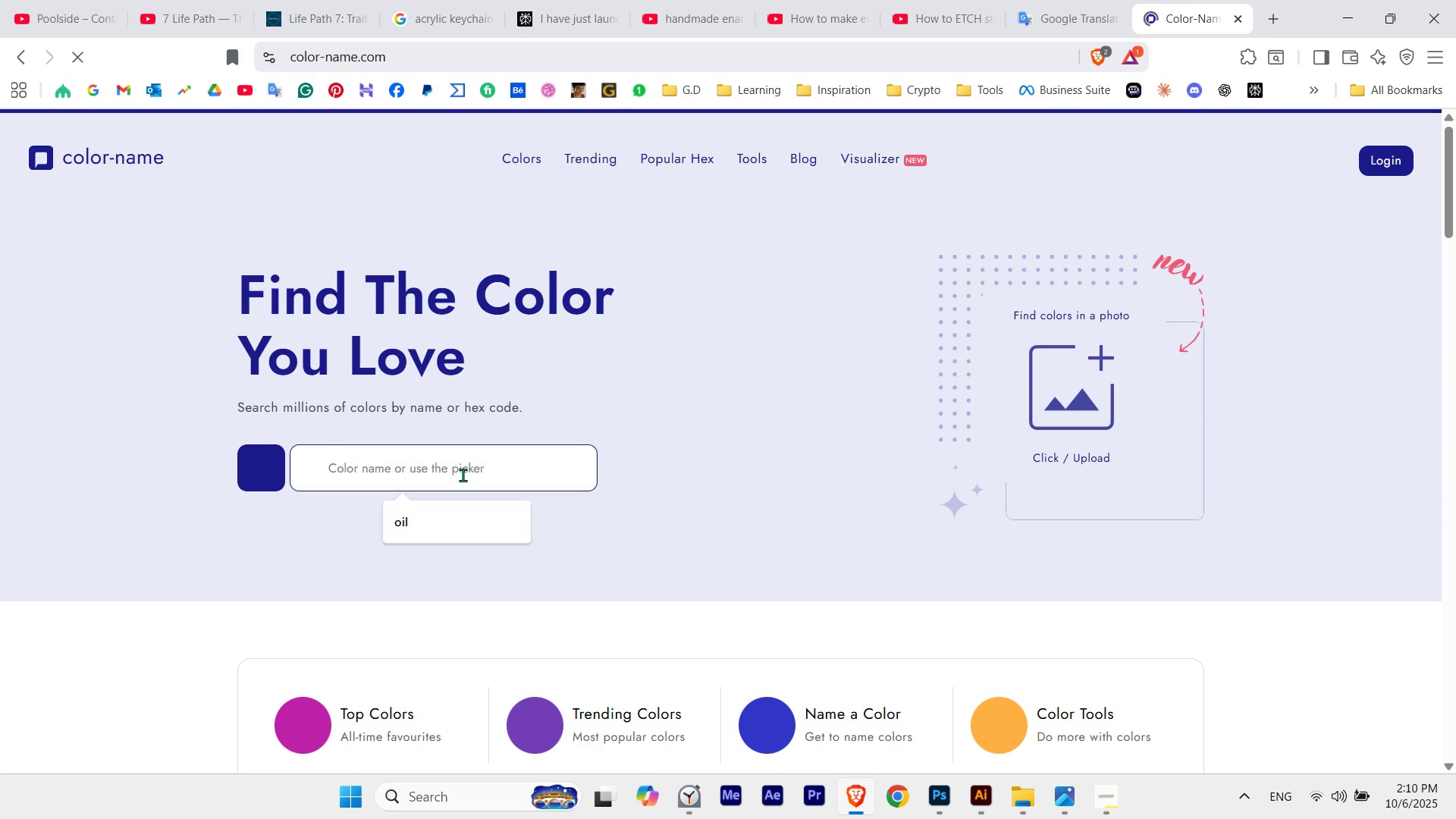 
key(Control+V)
 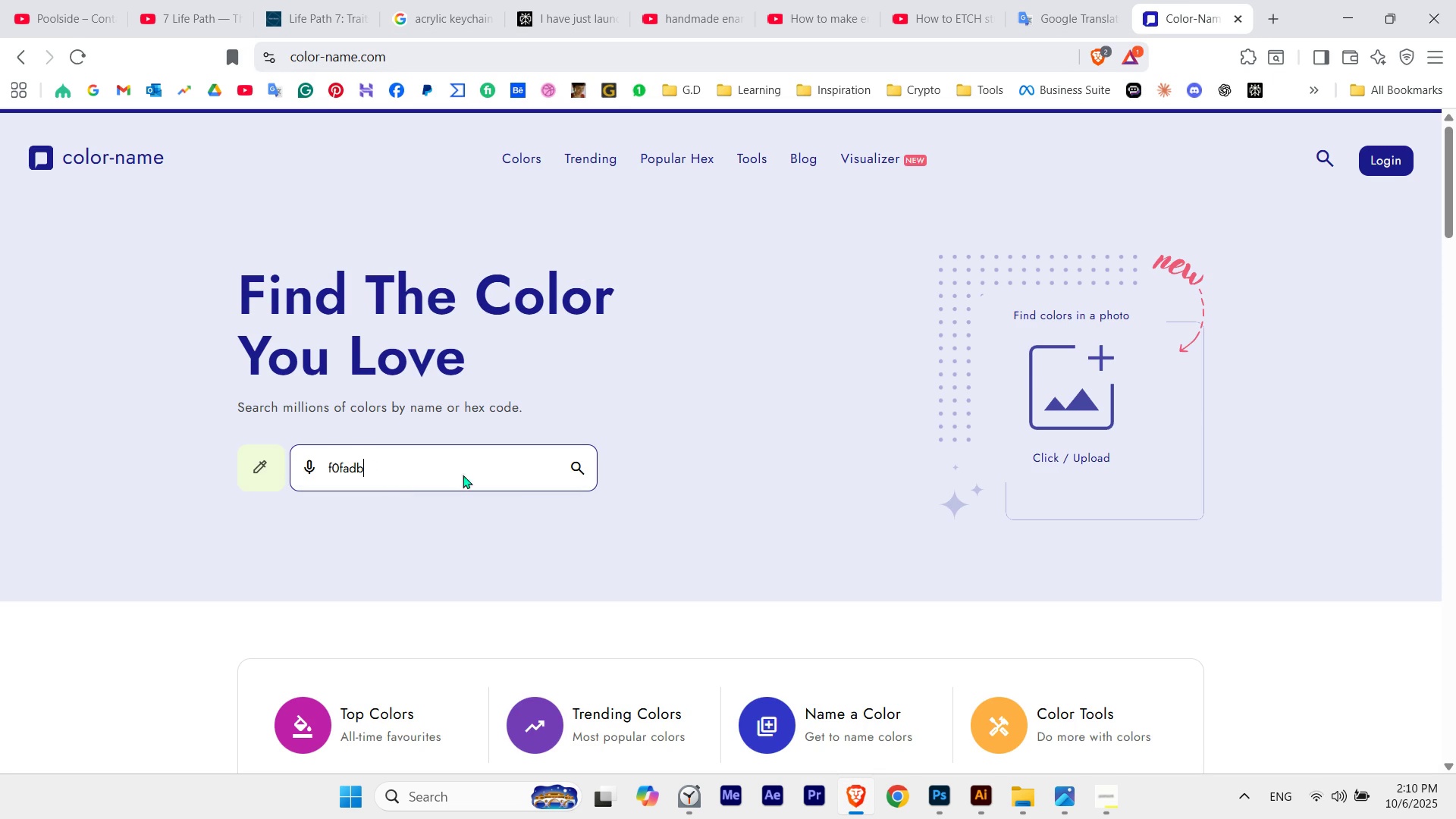 
key(Enter)
 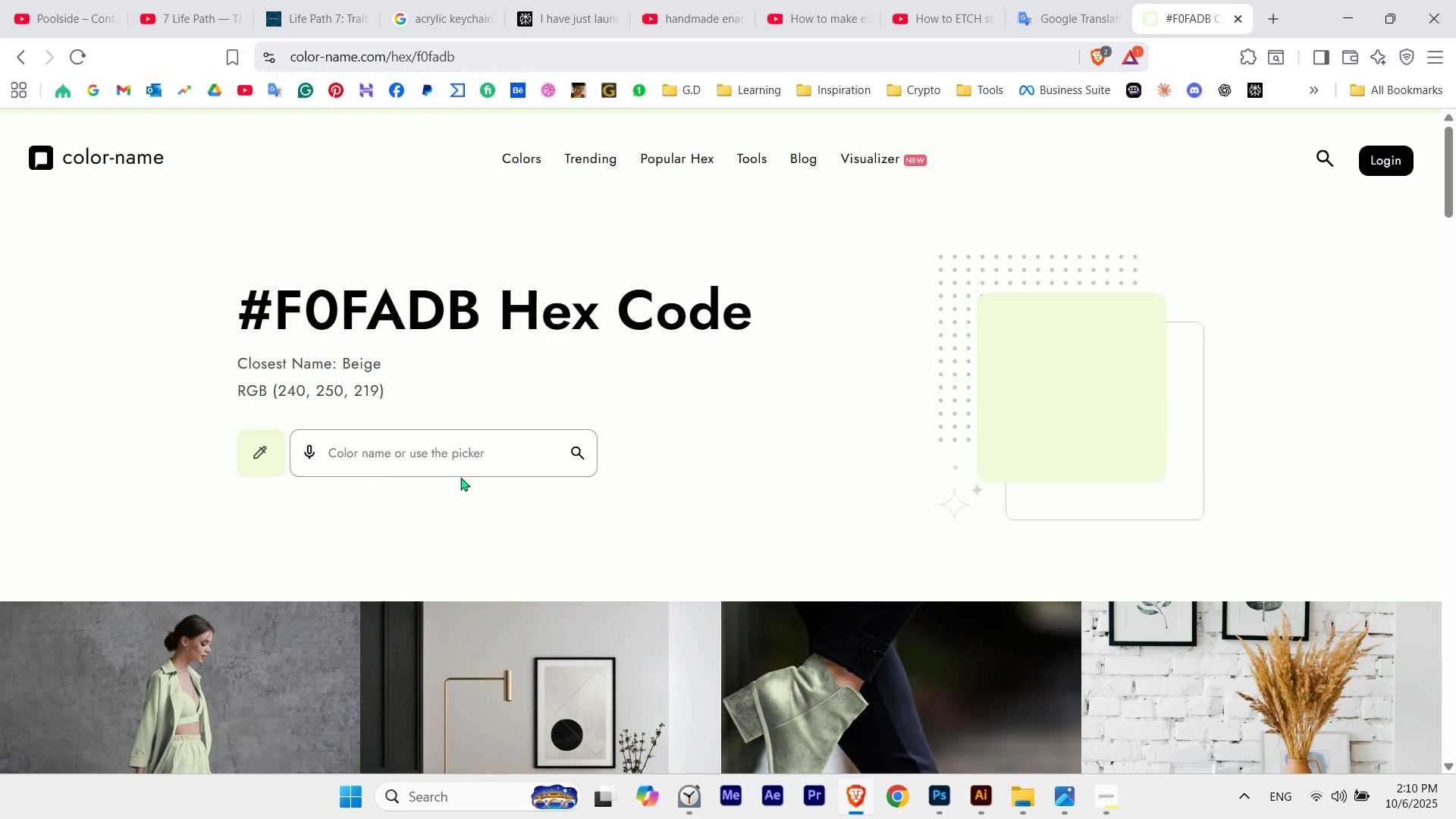 
scroll: coordinate [406, 563], scroll_direction: down, amount: 5.0
 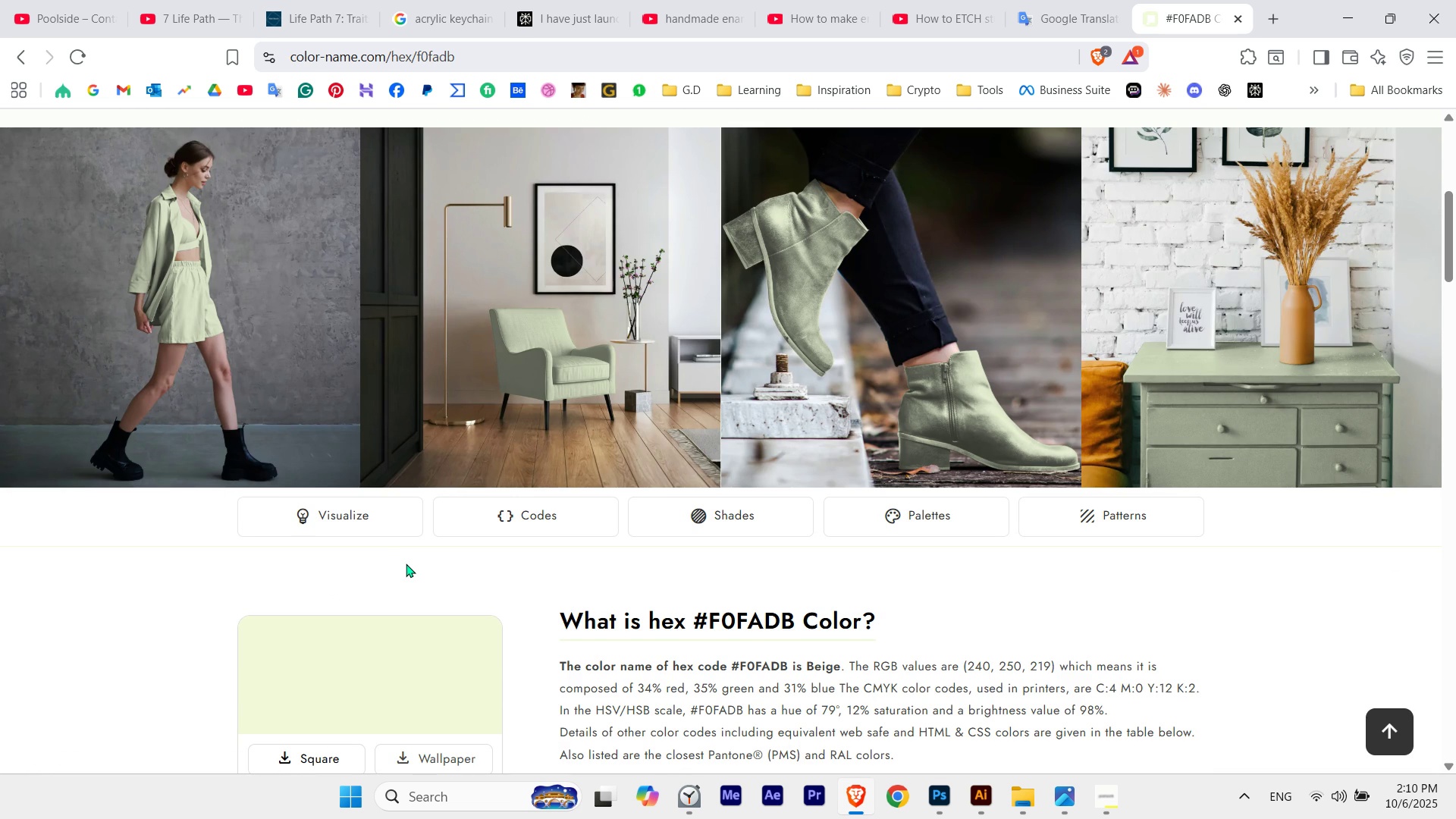 
scroll: coordinate [406, 563], scroll_direction: up, amount: 4.0
 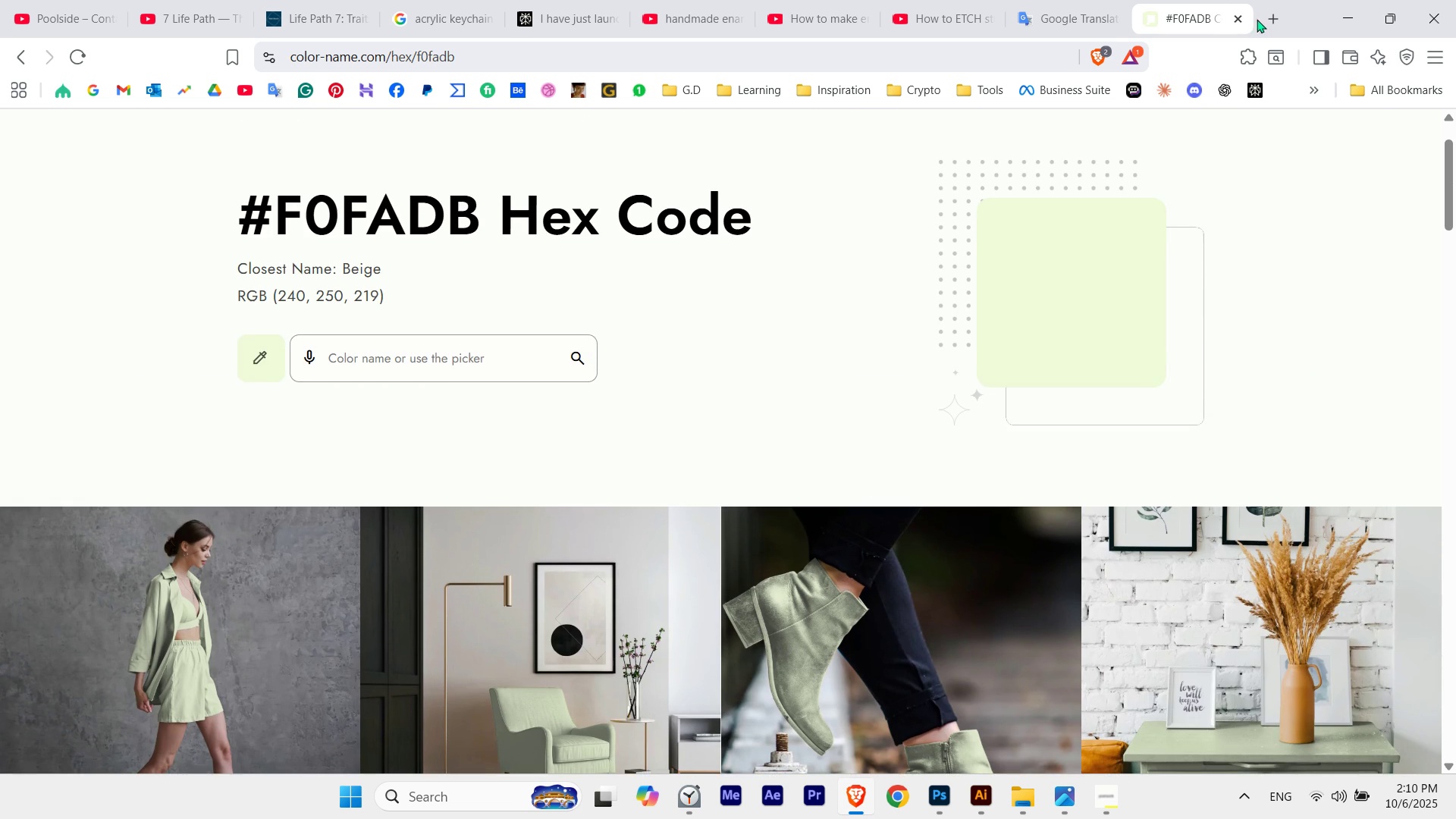 
left_click([1266, 19])
 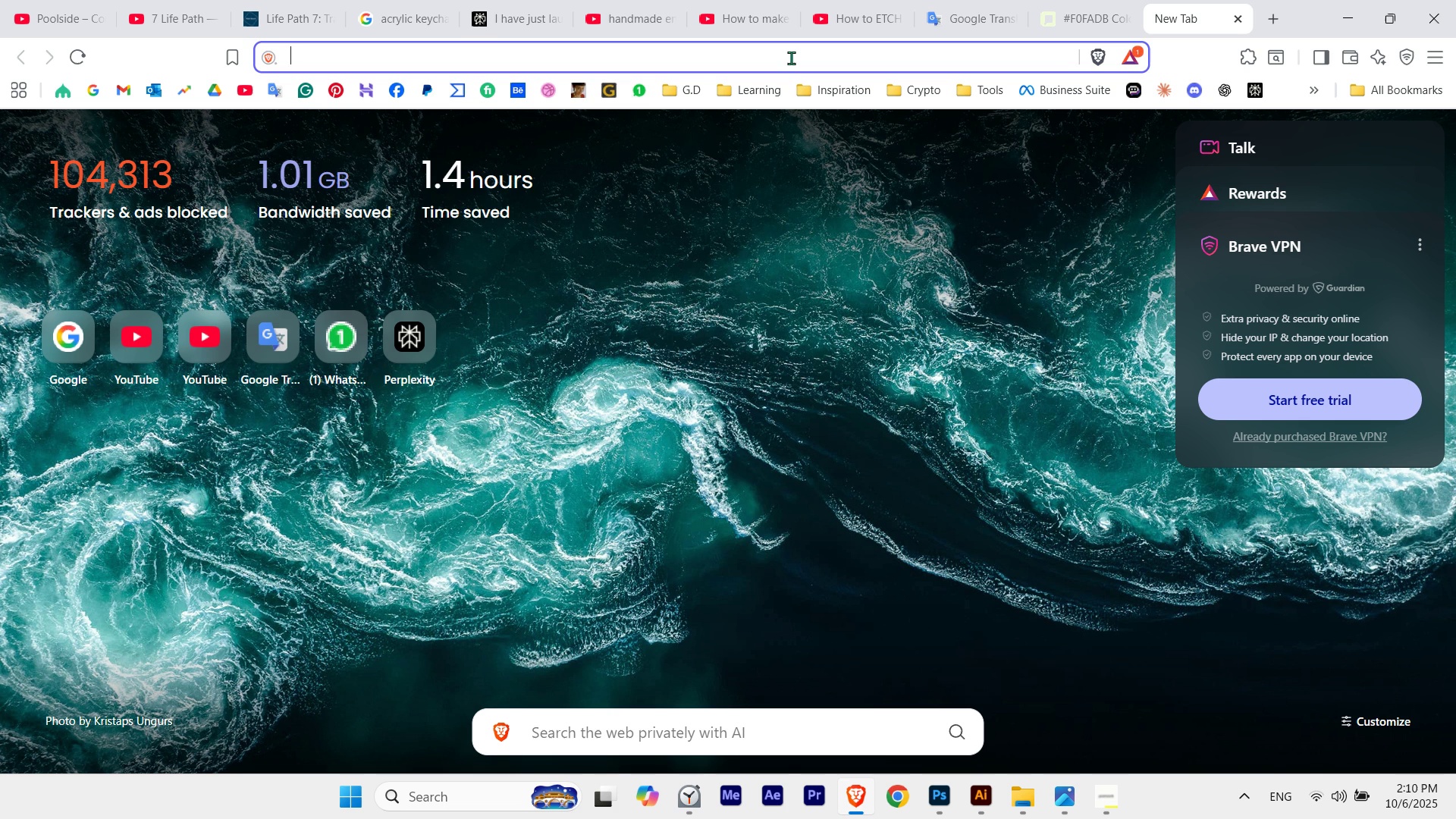 
left_click([791, 58])
 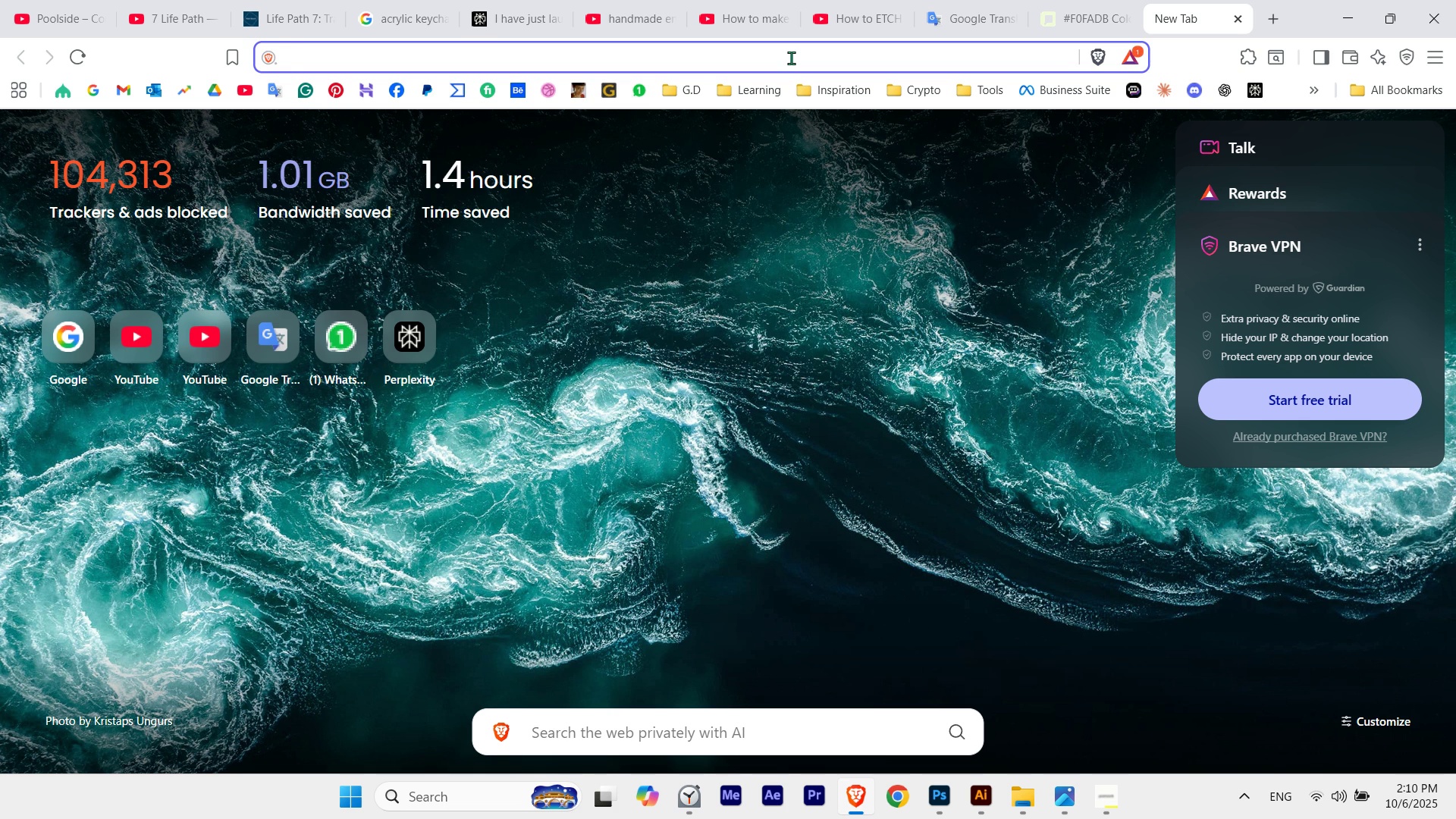 
type(color)
 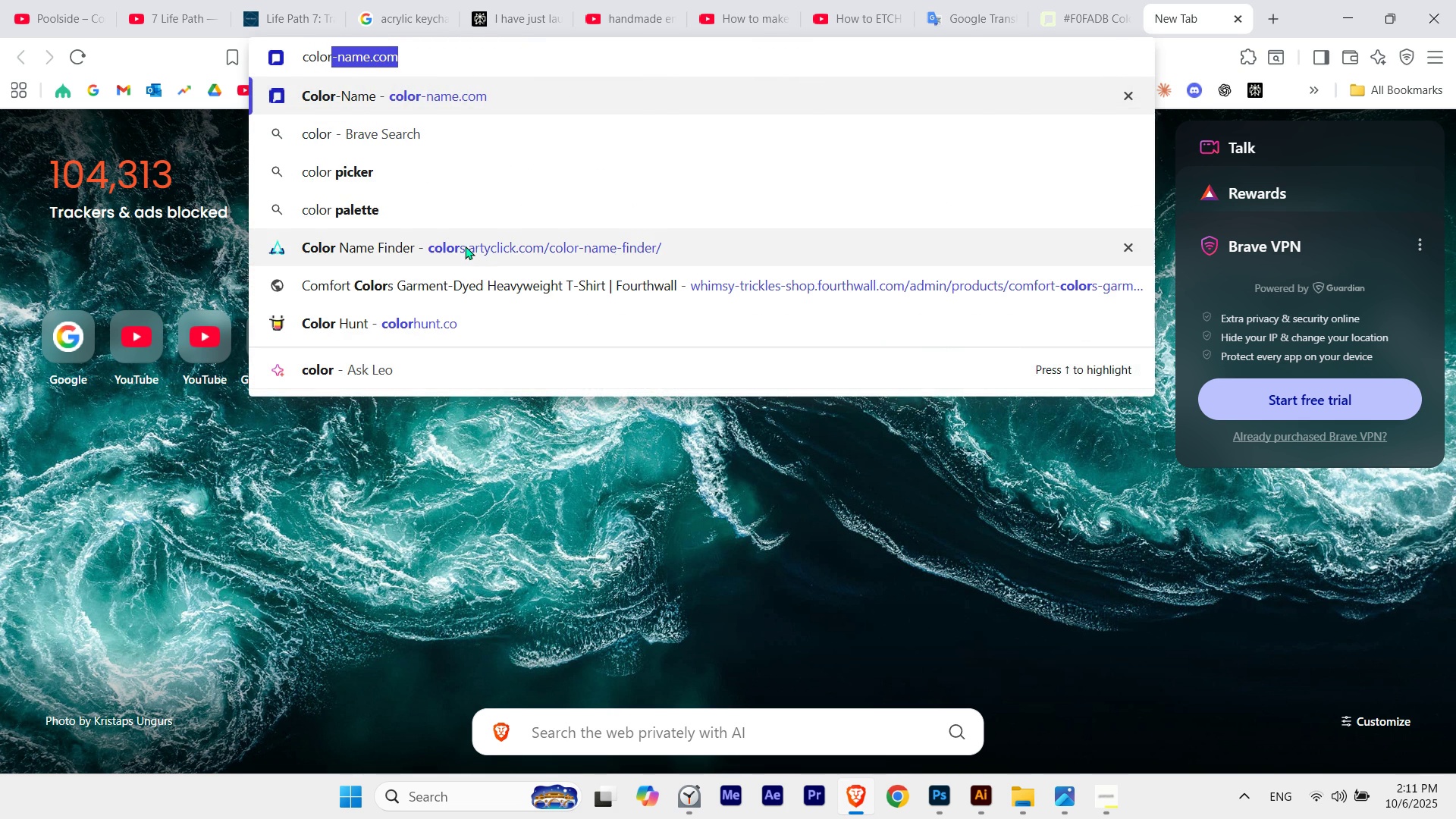 
left_click([465, 246])
 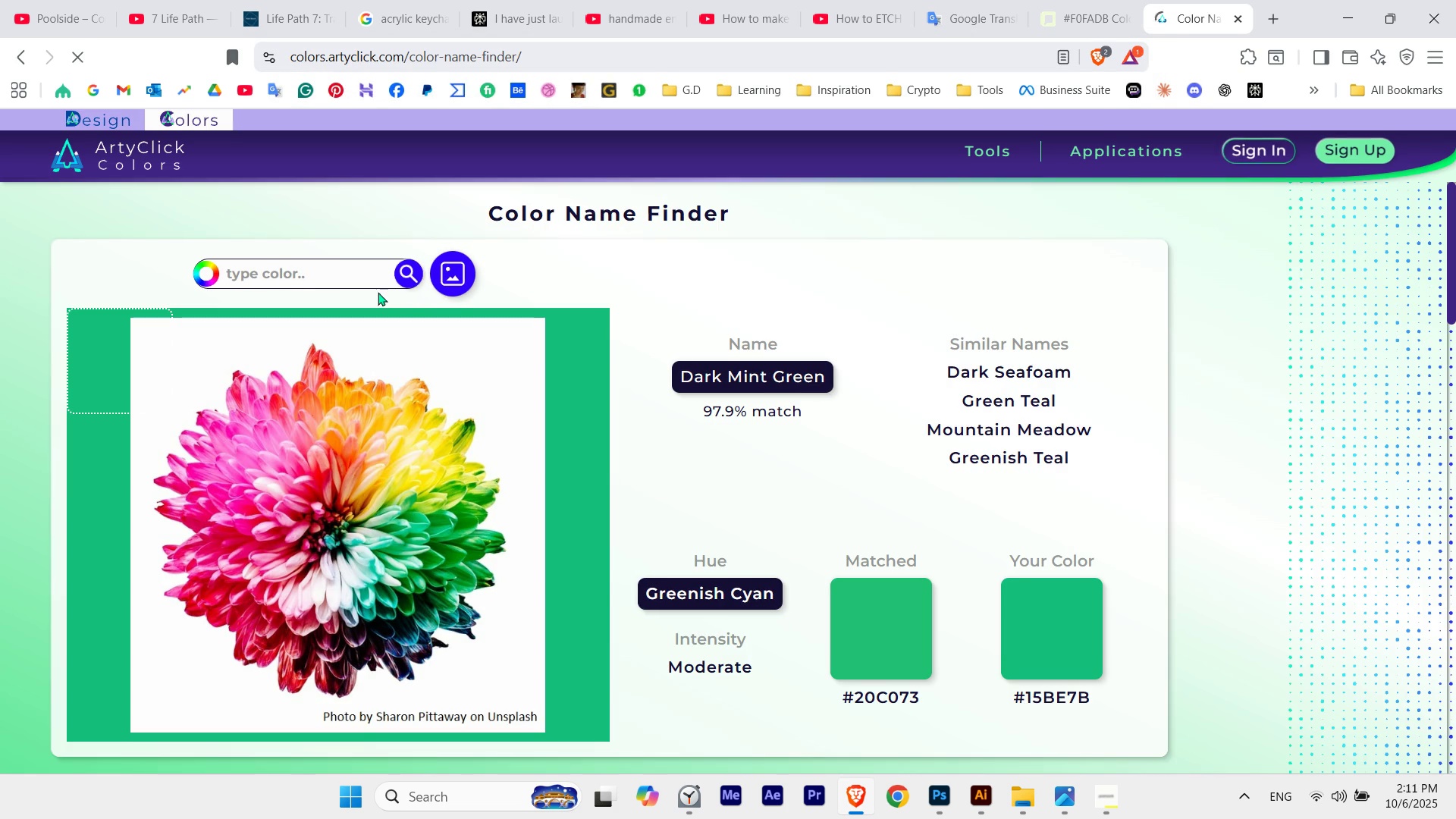 
left_click([329, 273])